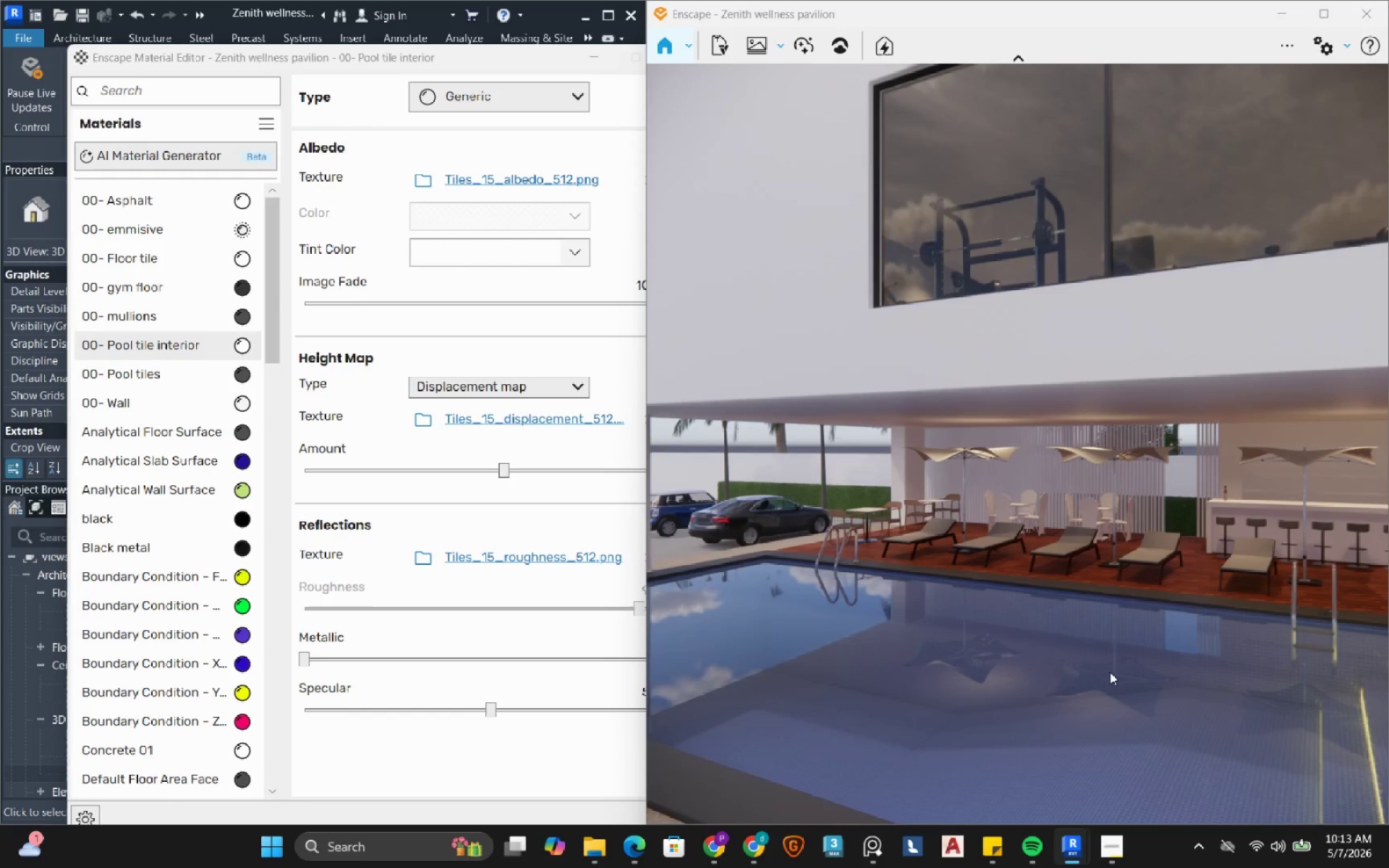 
left_click_drag(start_coordinate=[1197, 720], to_coordinate=[1017, 443])
 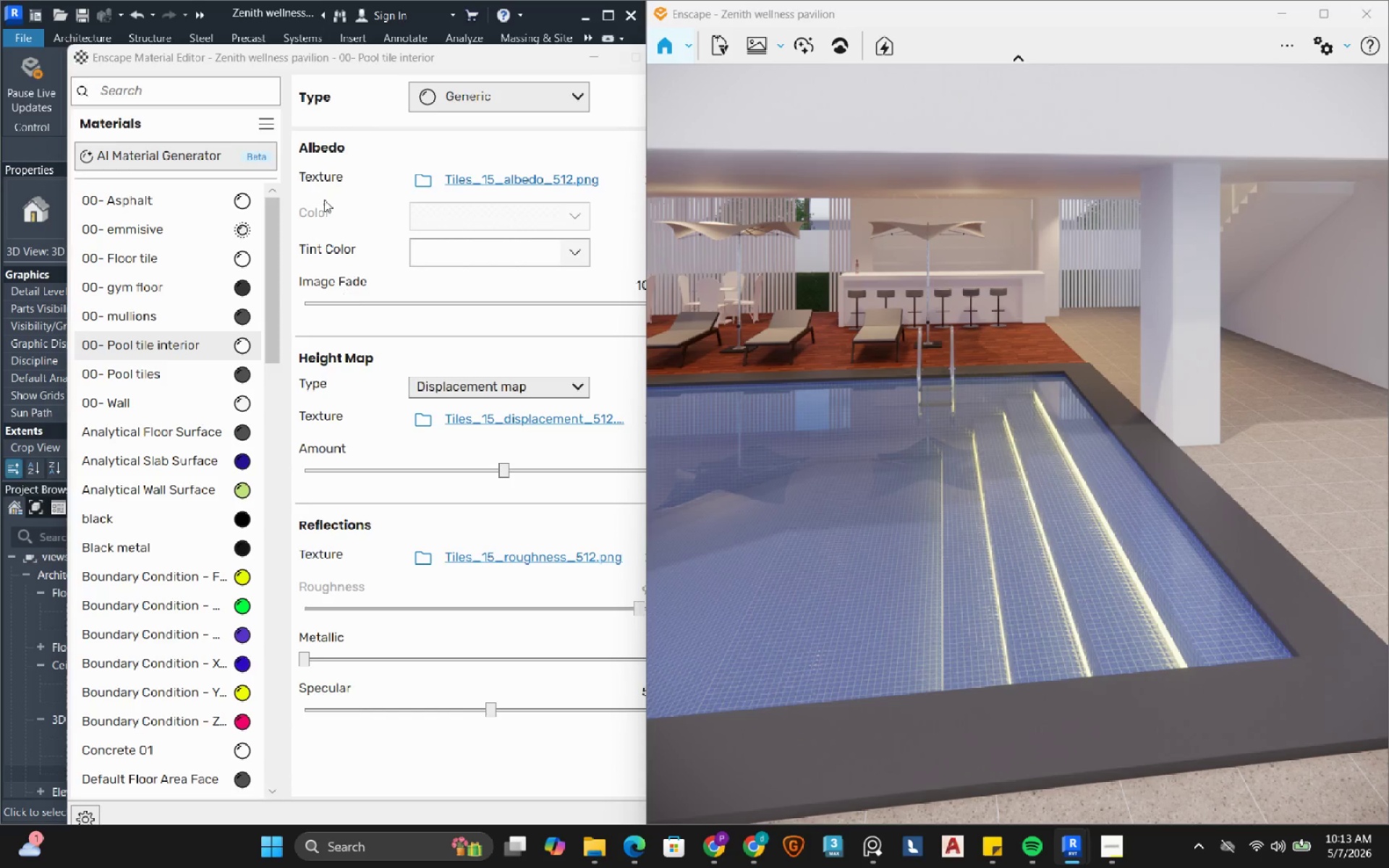 
wait(6.39)
 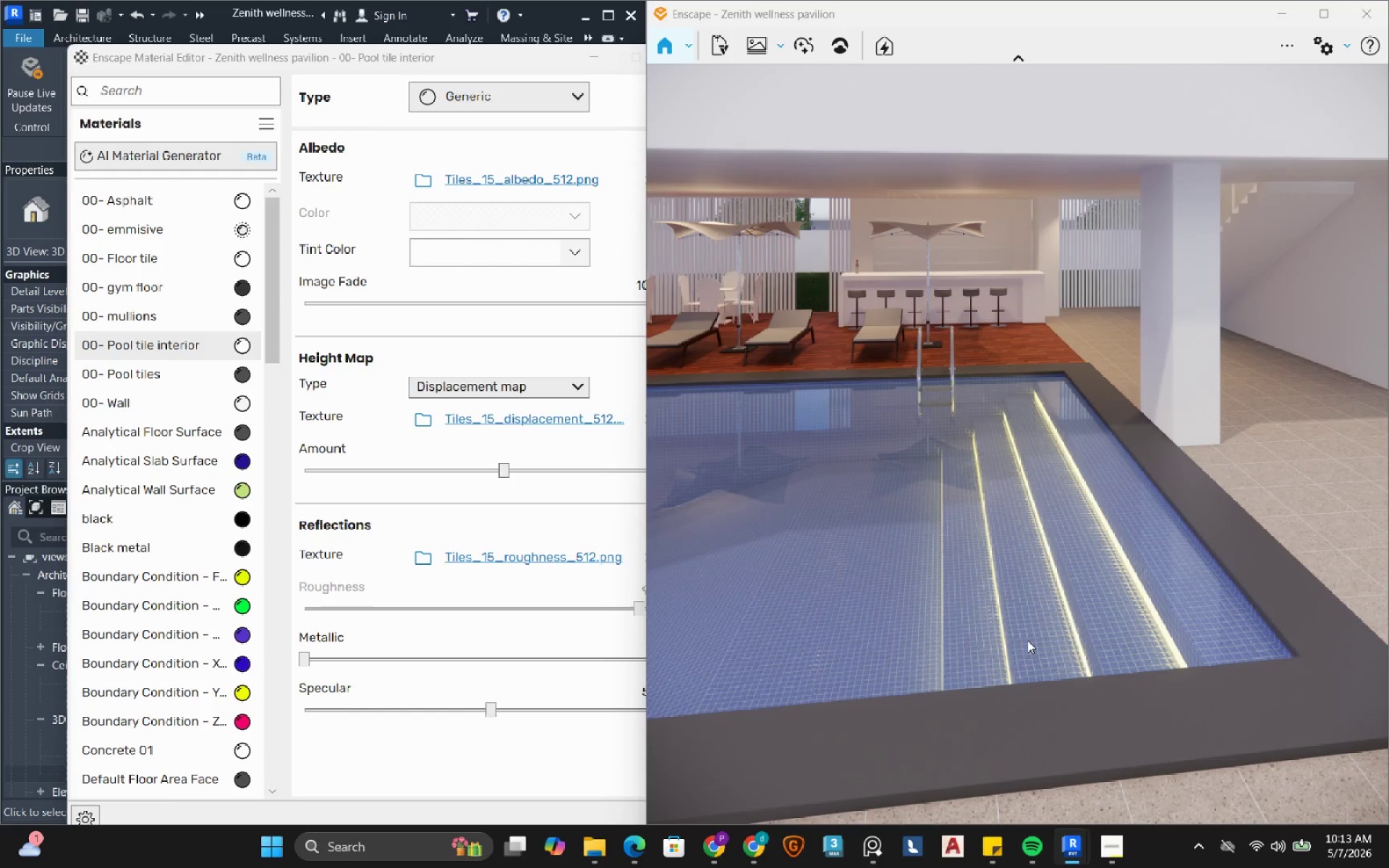 
left_click([252, 347])
 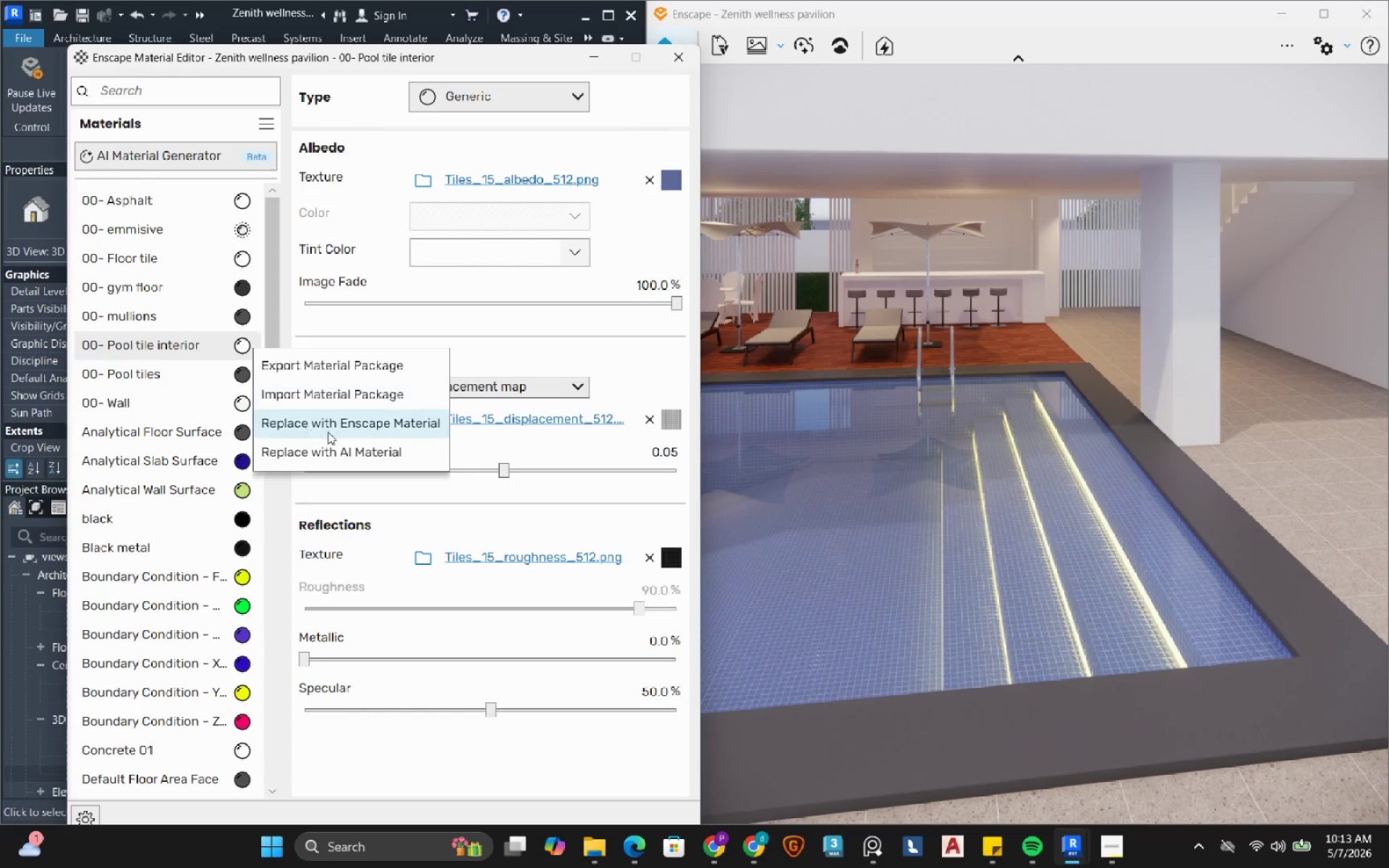 
left_click([334, 433])
 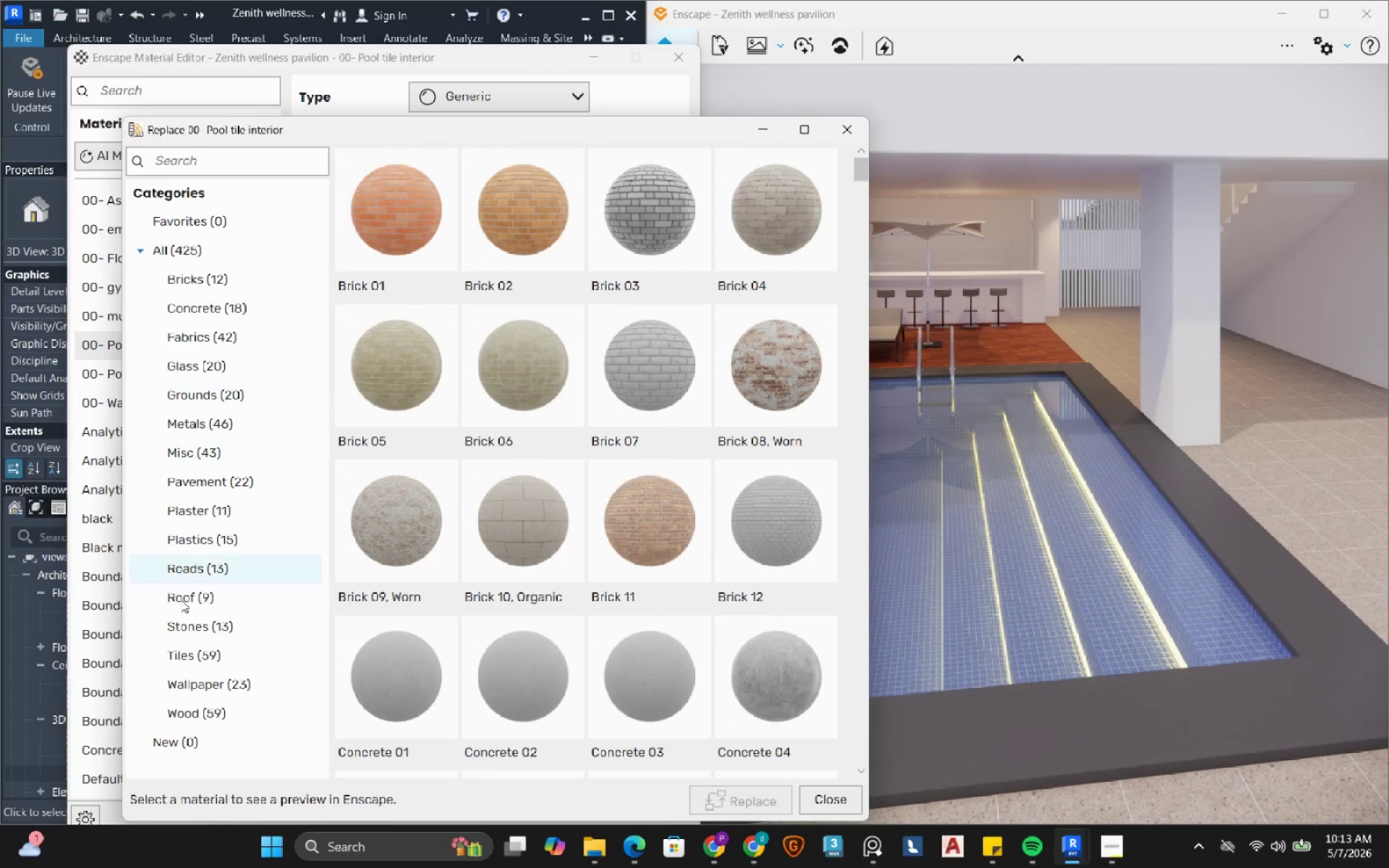 
left_click([195, 652])
 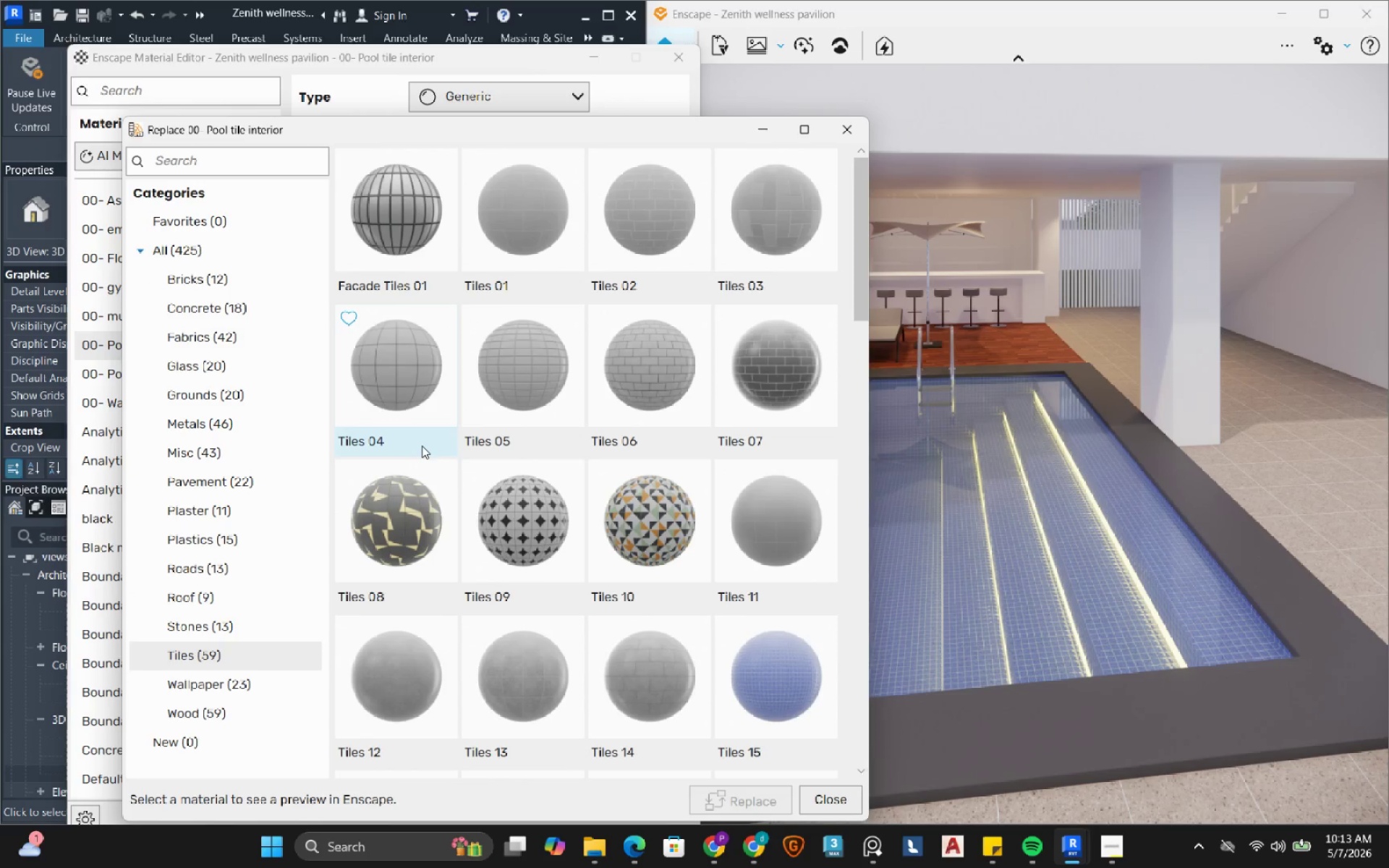 
scroll: coordinate [547, 453], scroll_direction: down, amount: 3.0
 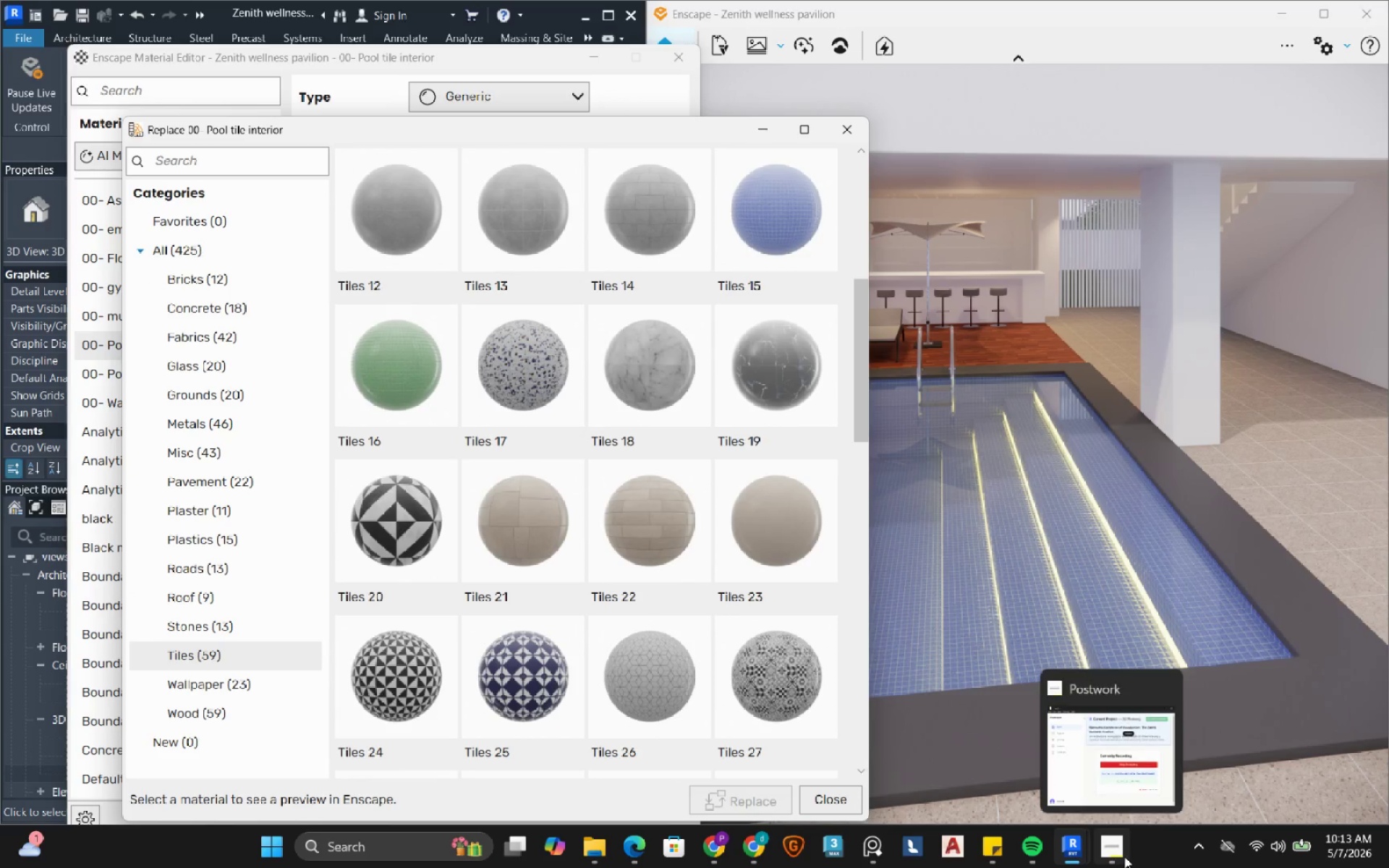 
left_click([1119, 849])